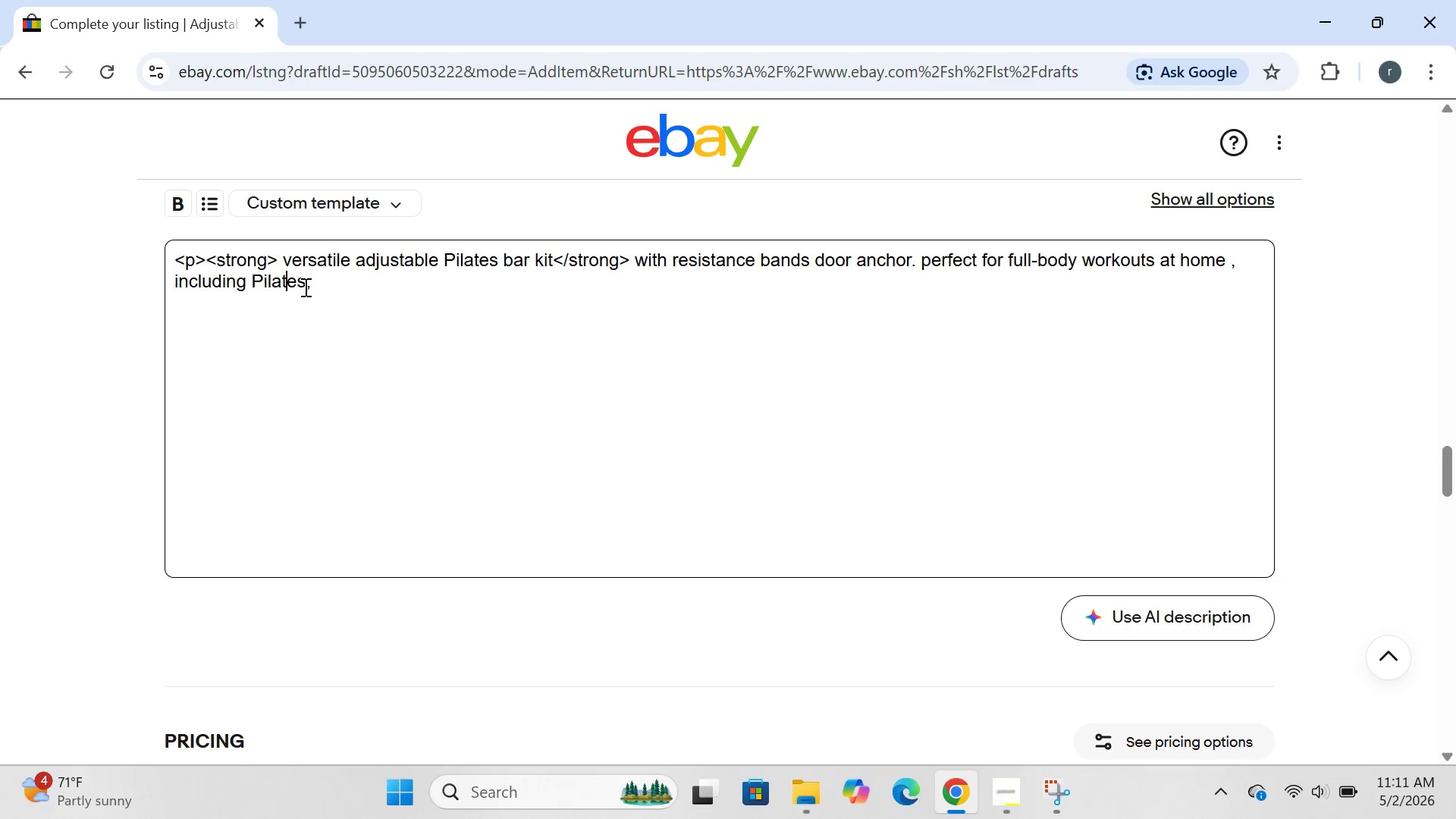 
key(ArrowRight)
 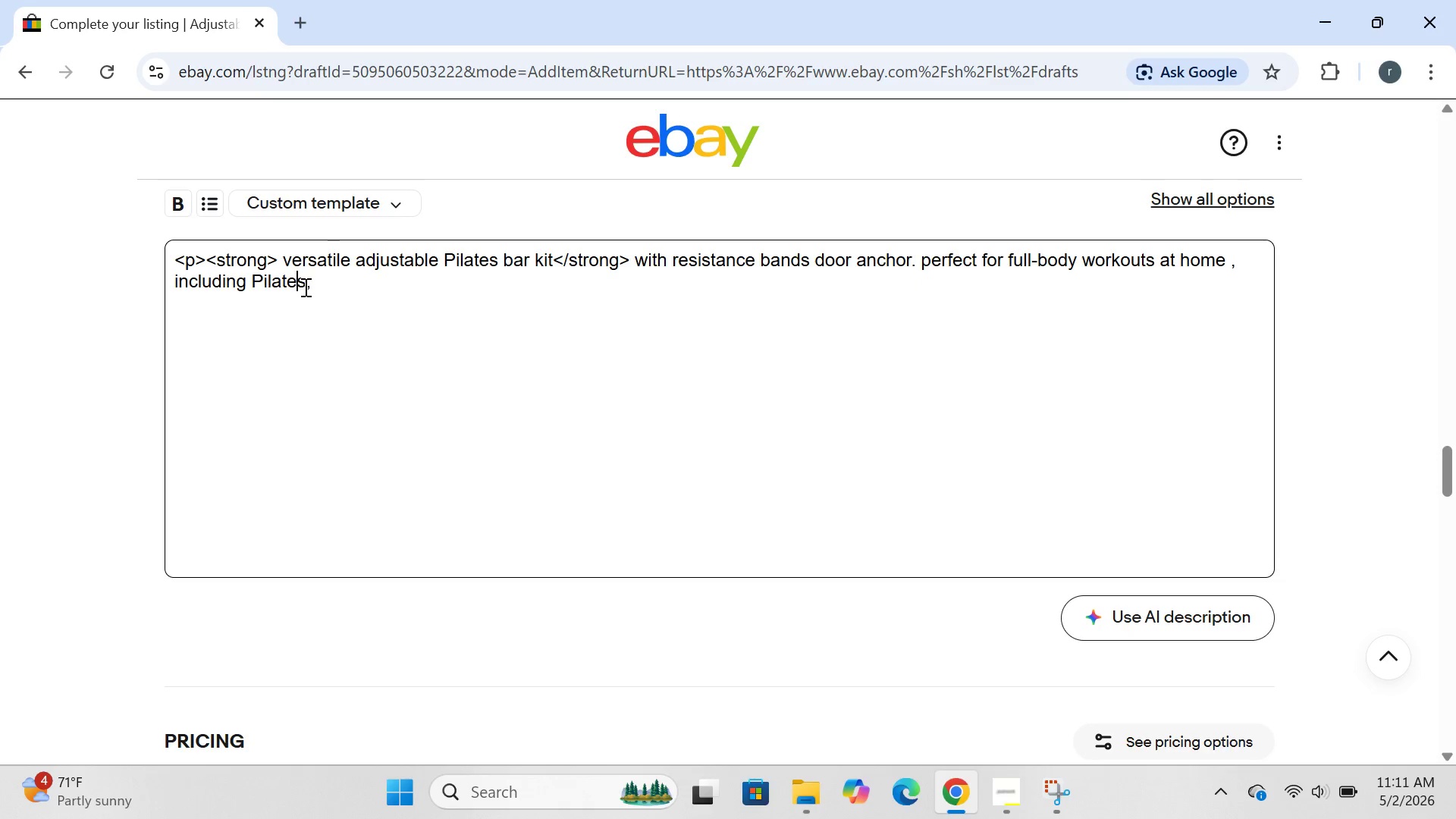 
key(ArrowRight)
 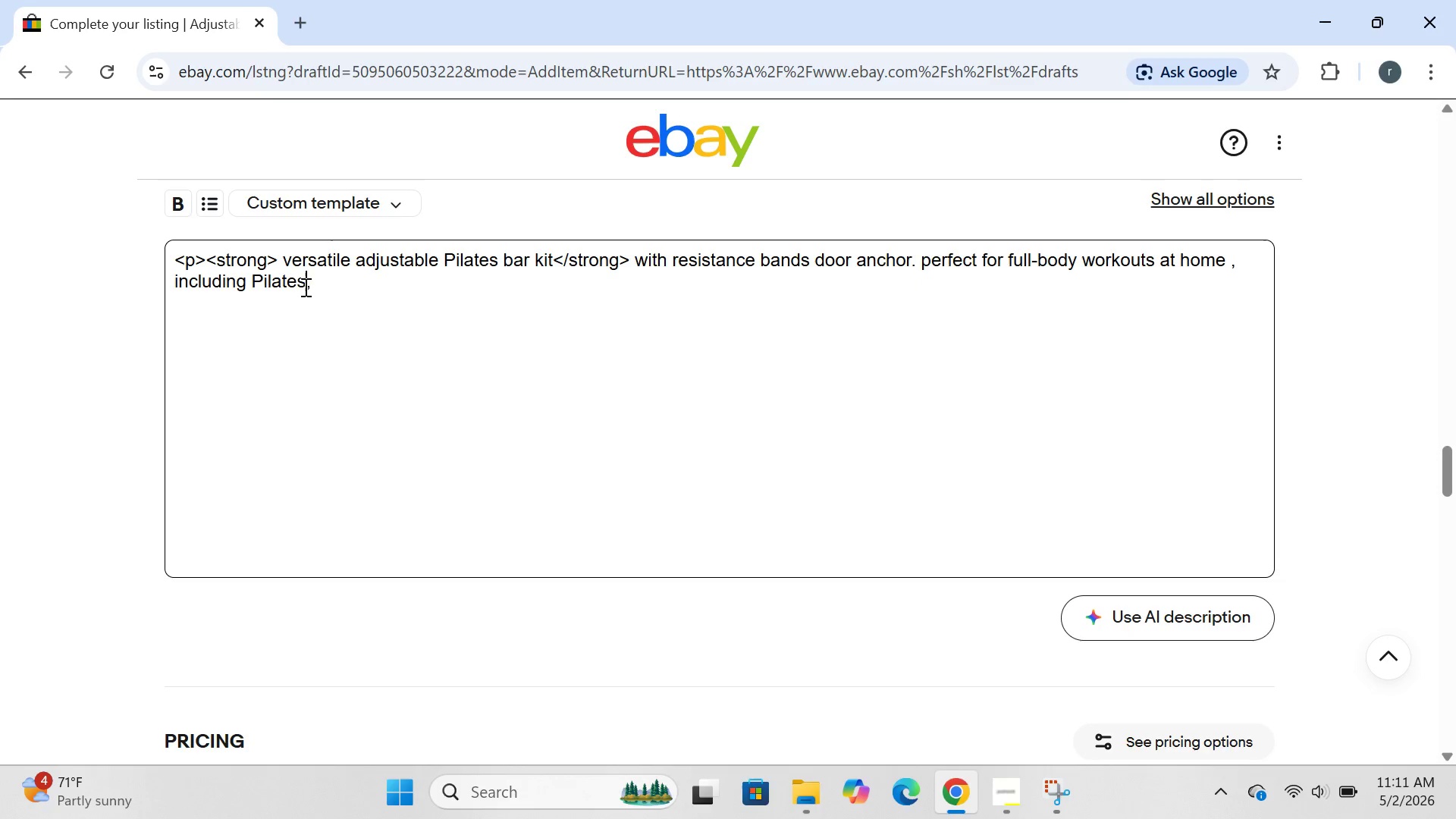 
key(ArrowRight)
 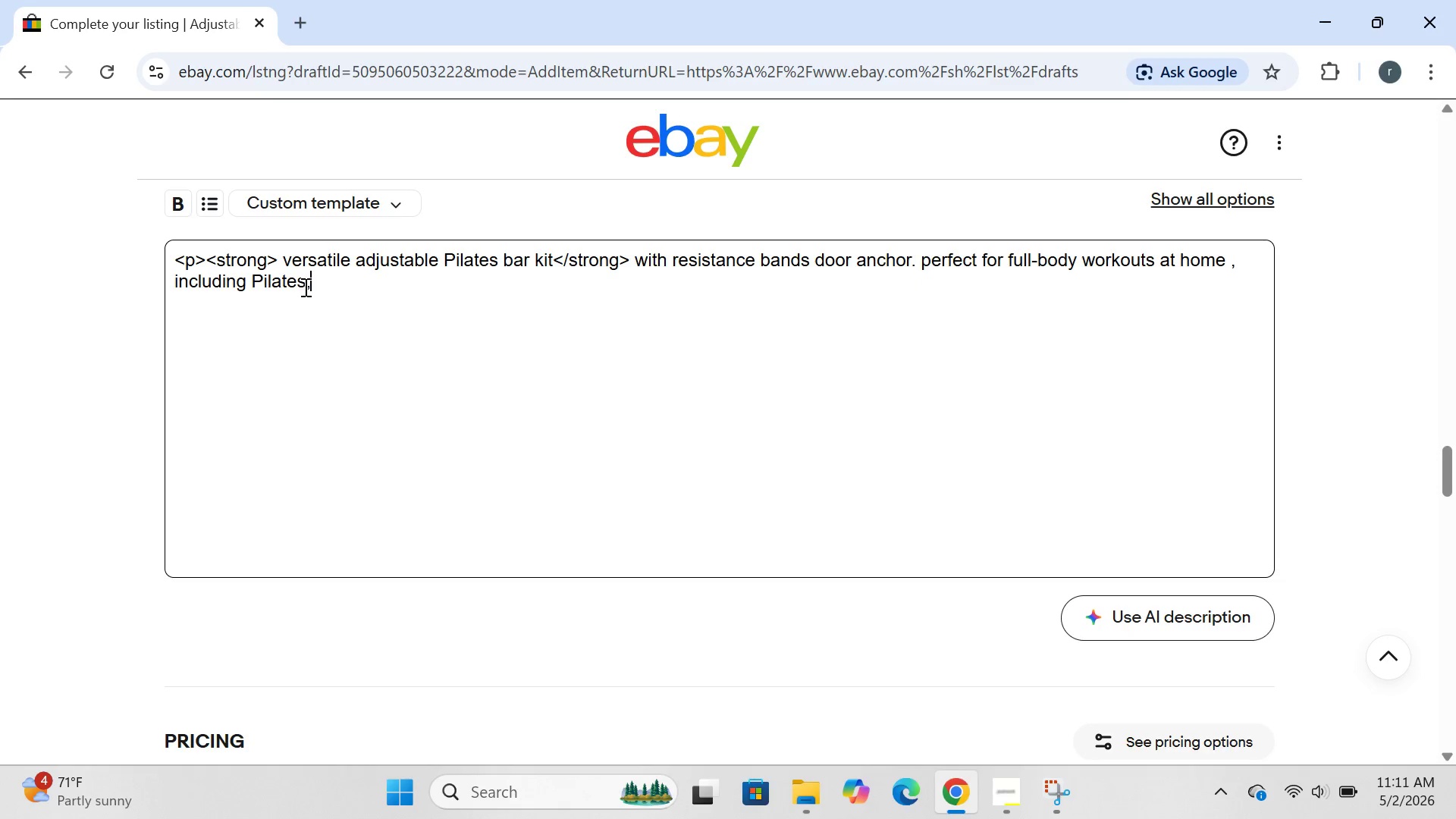 
key(ArrowRight)
 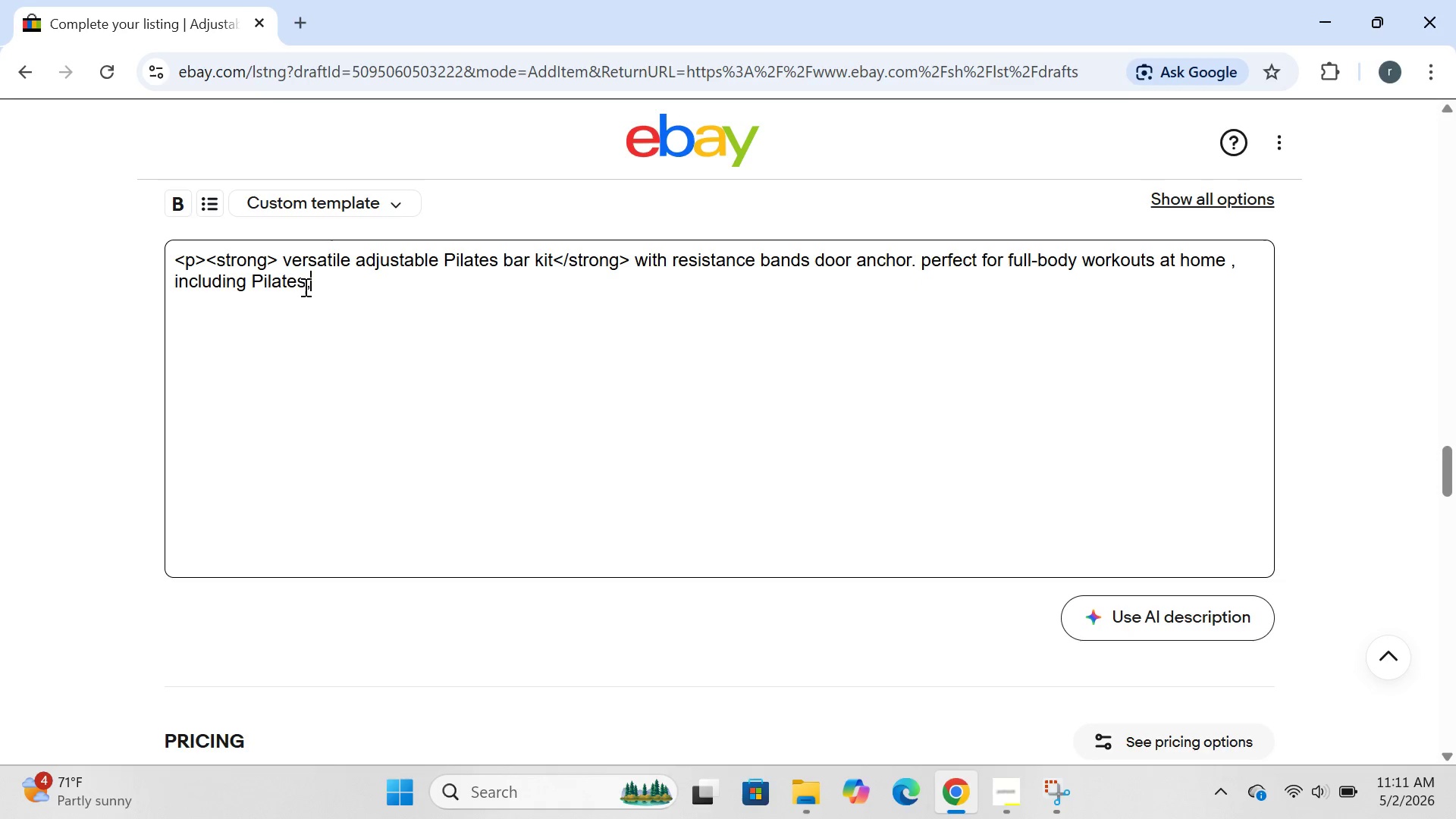 
type( streching )
key(Backspace)
type(,)
 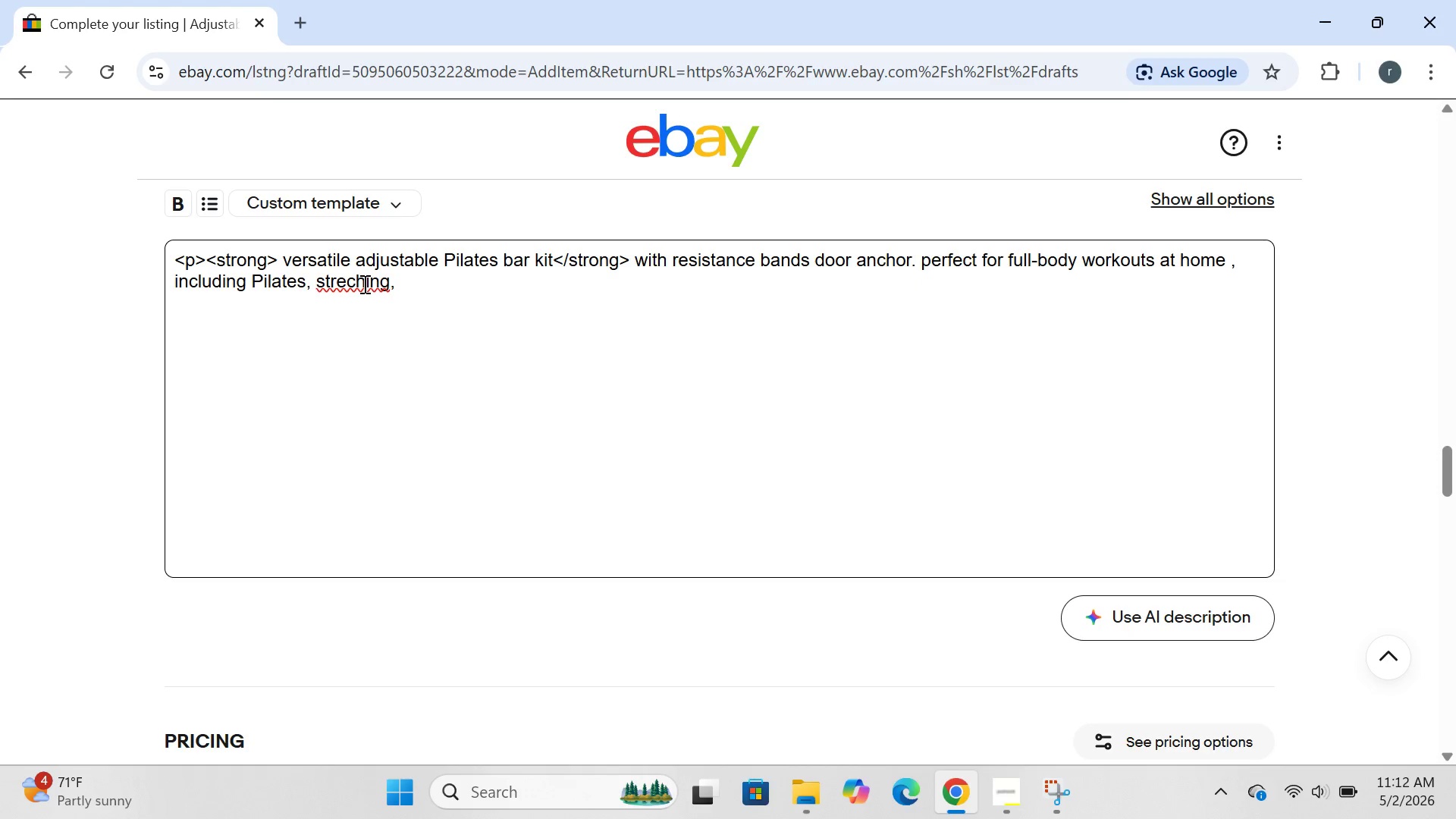 
left_click([353, 284])
 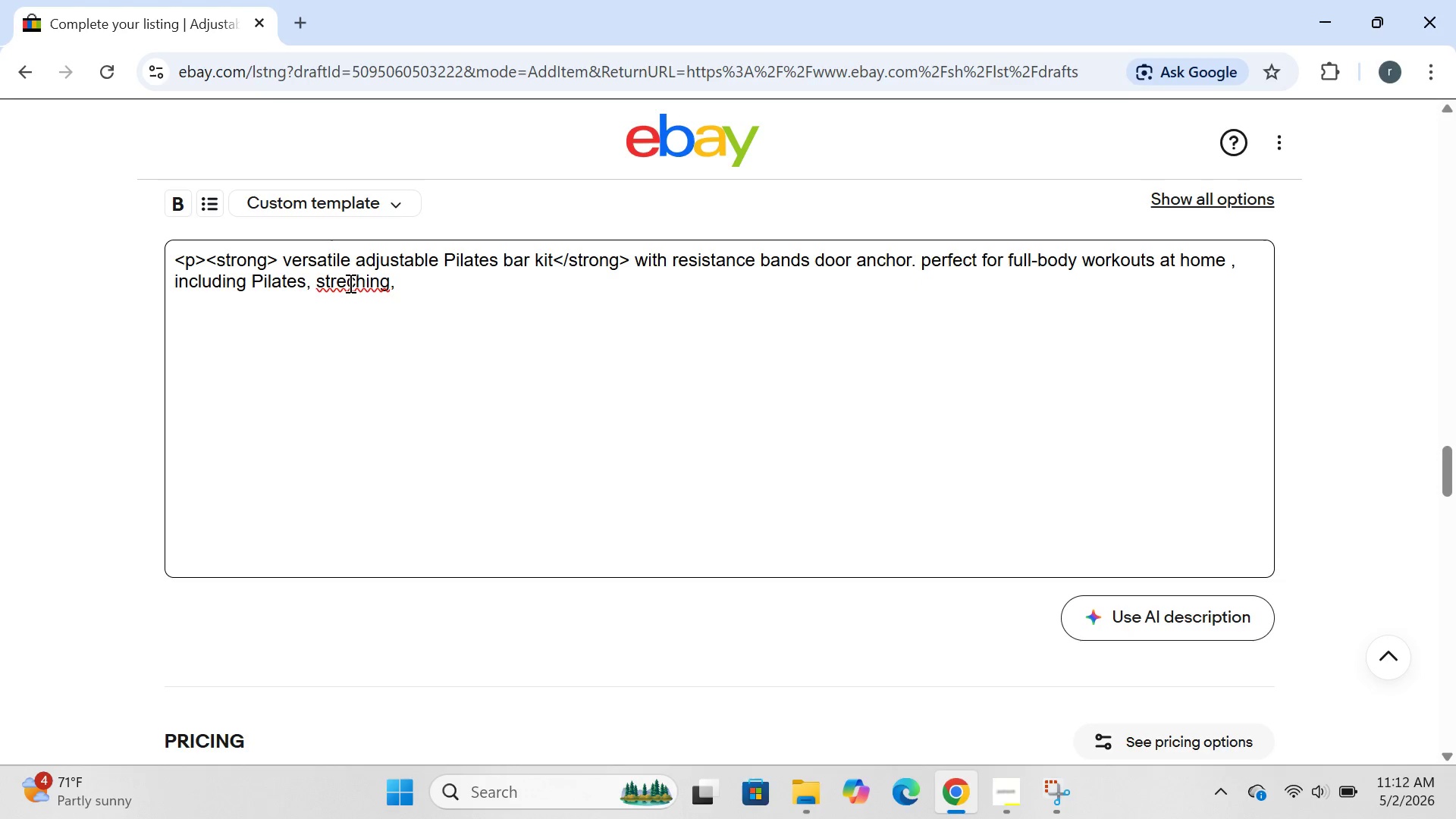 
left_click([349, 283])
 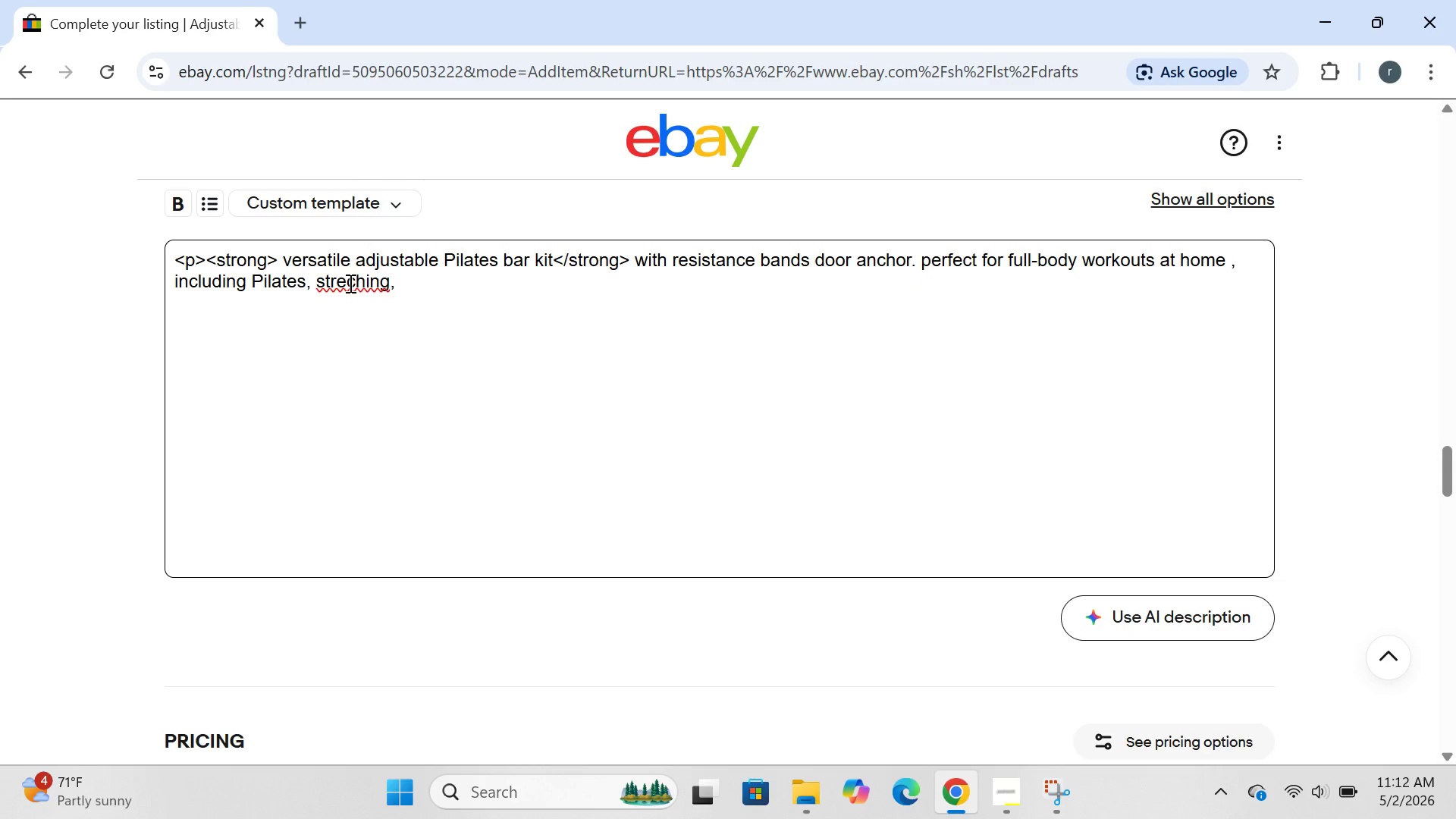 
key(T)
 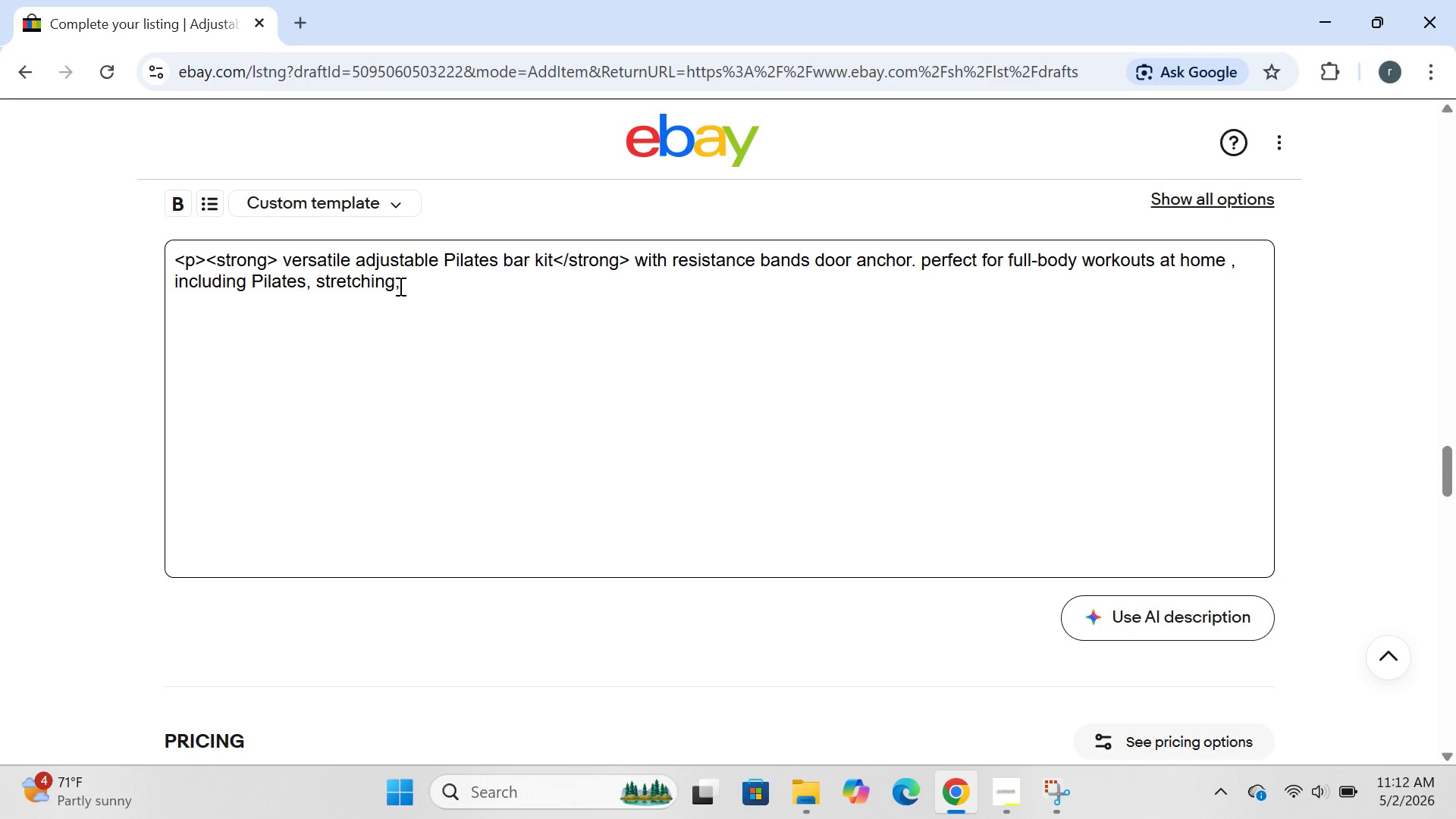 
left_click([400, 285])
 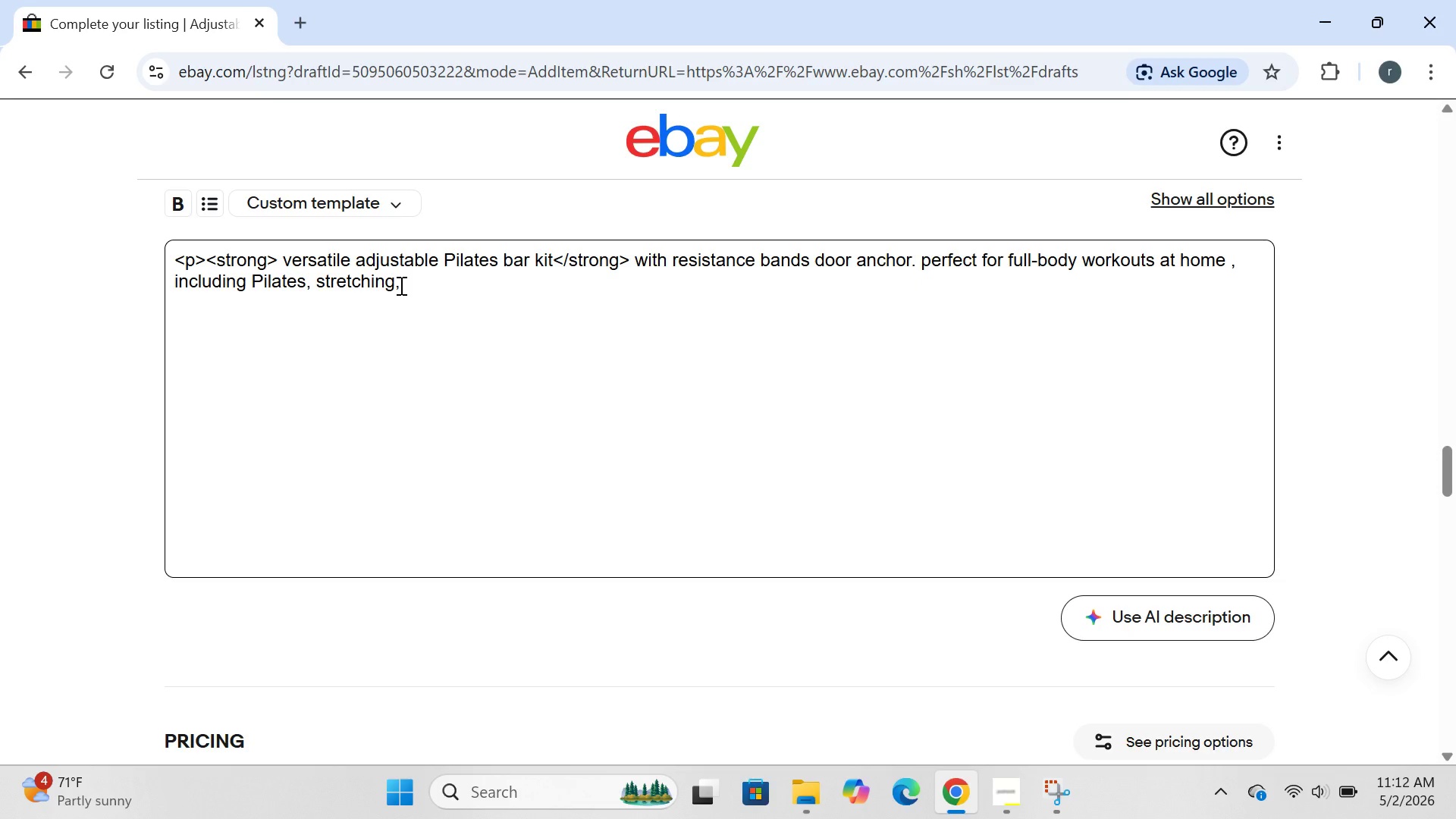 
type( strenght traing )
 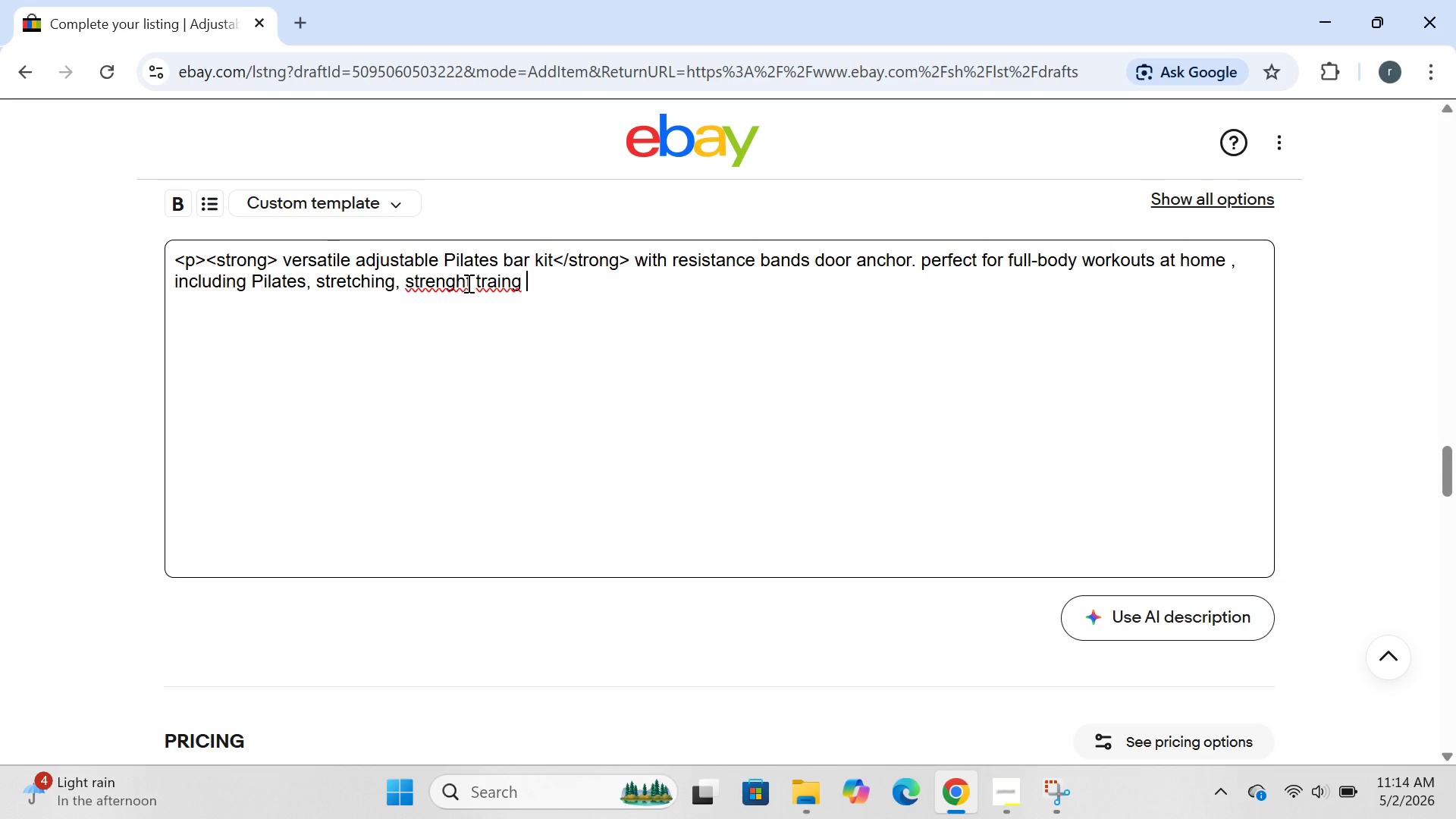 
wait(132.19)
 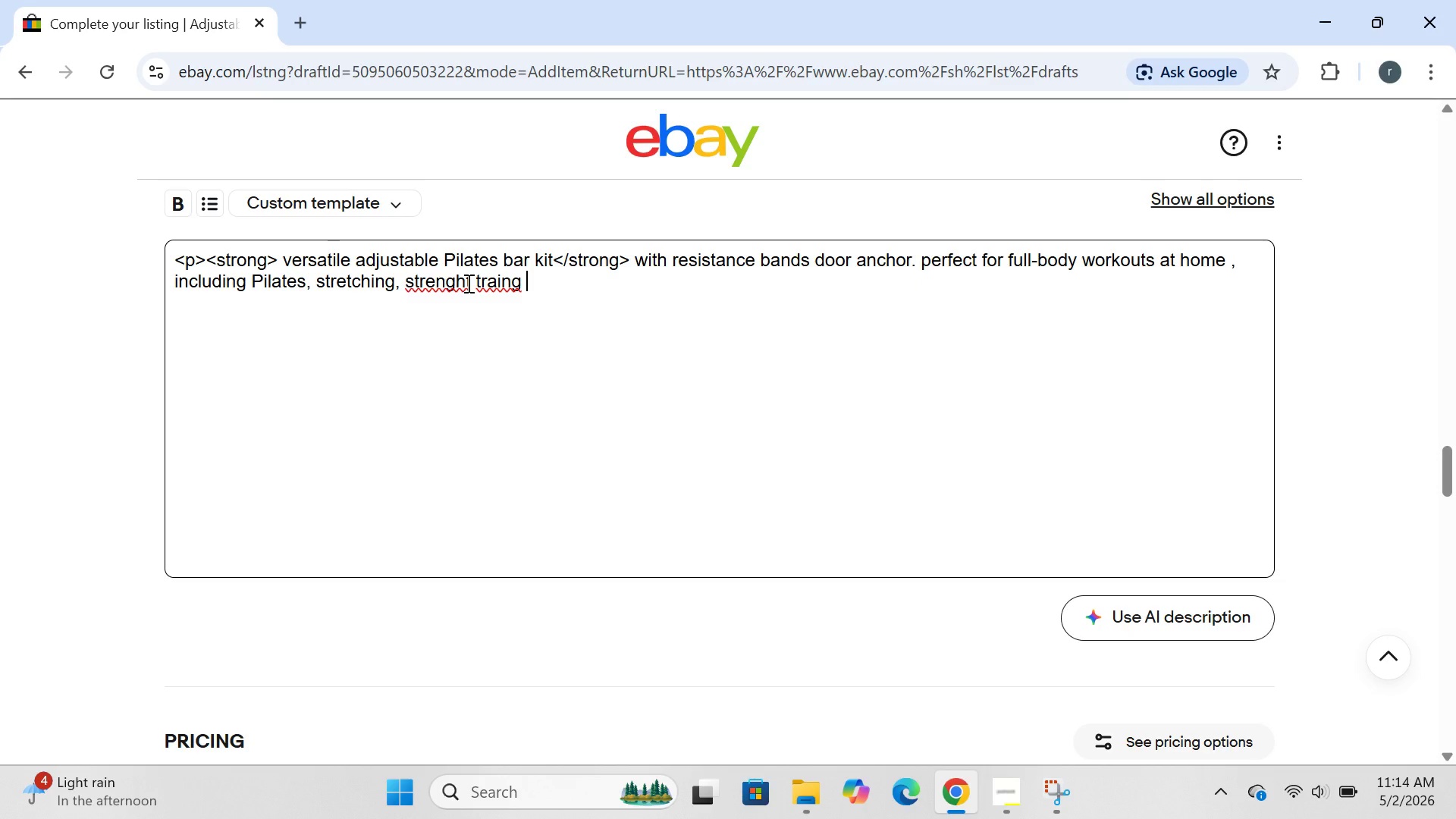 
left_click([513, 290])
 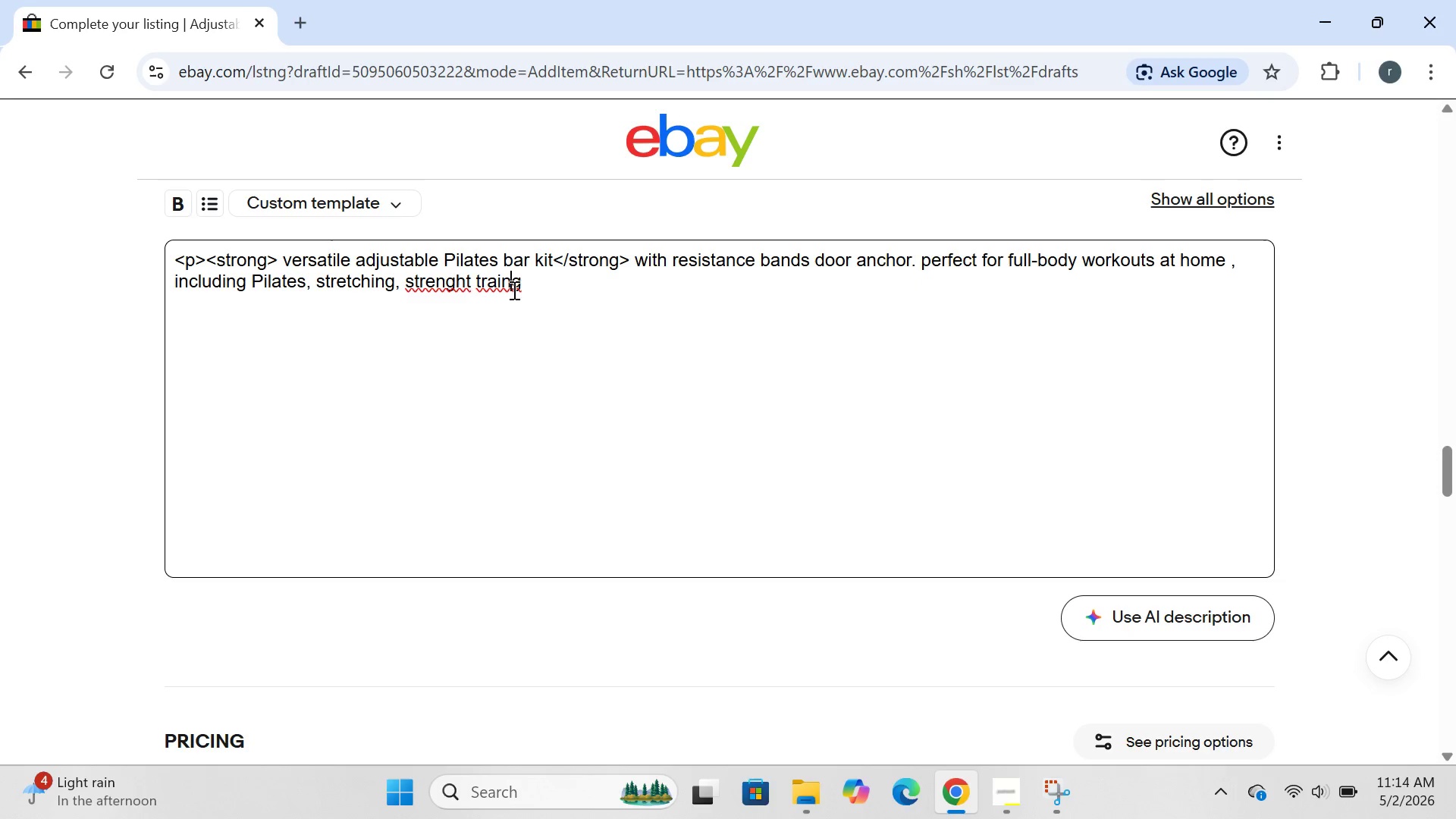 
type(in)
 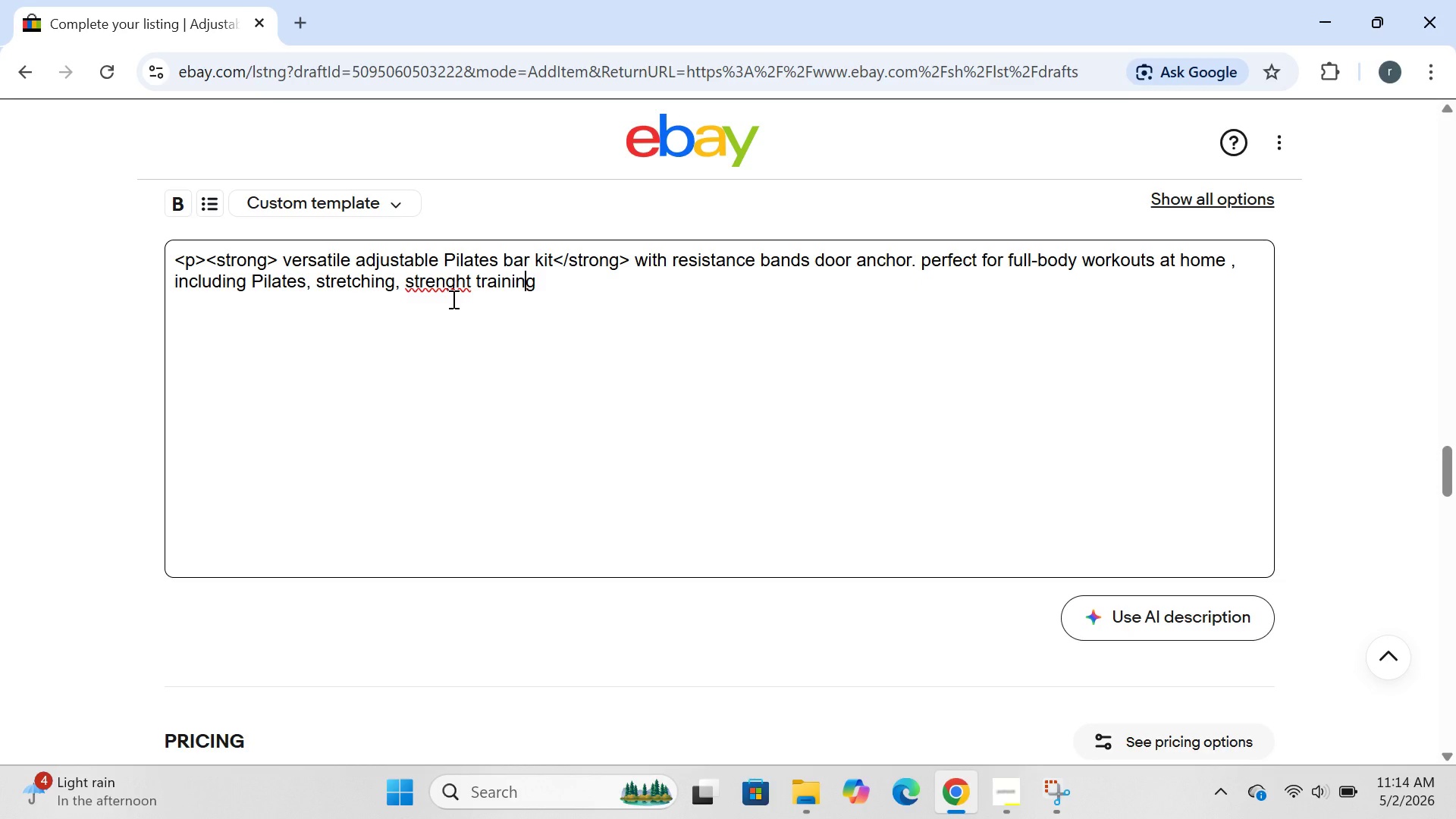 
wait(20.02)
 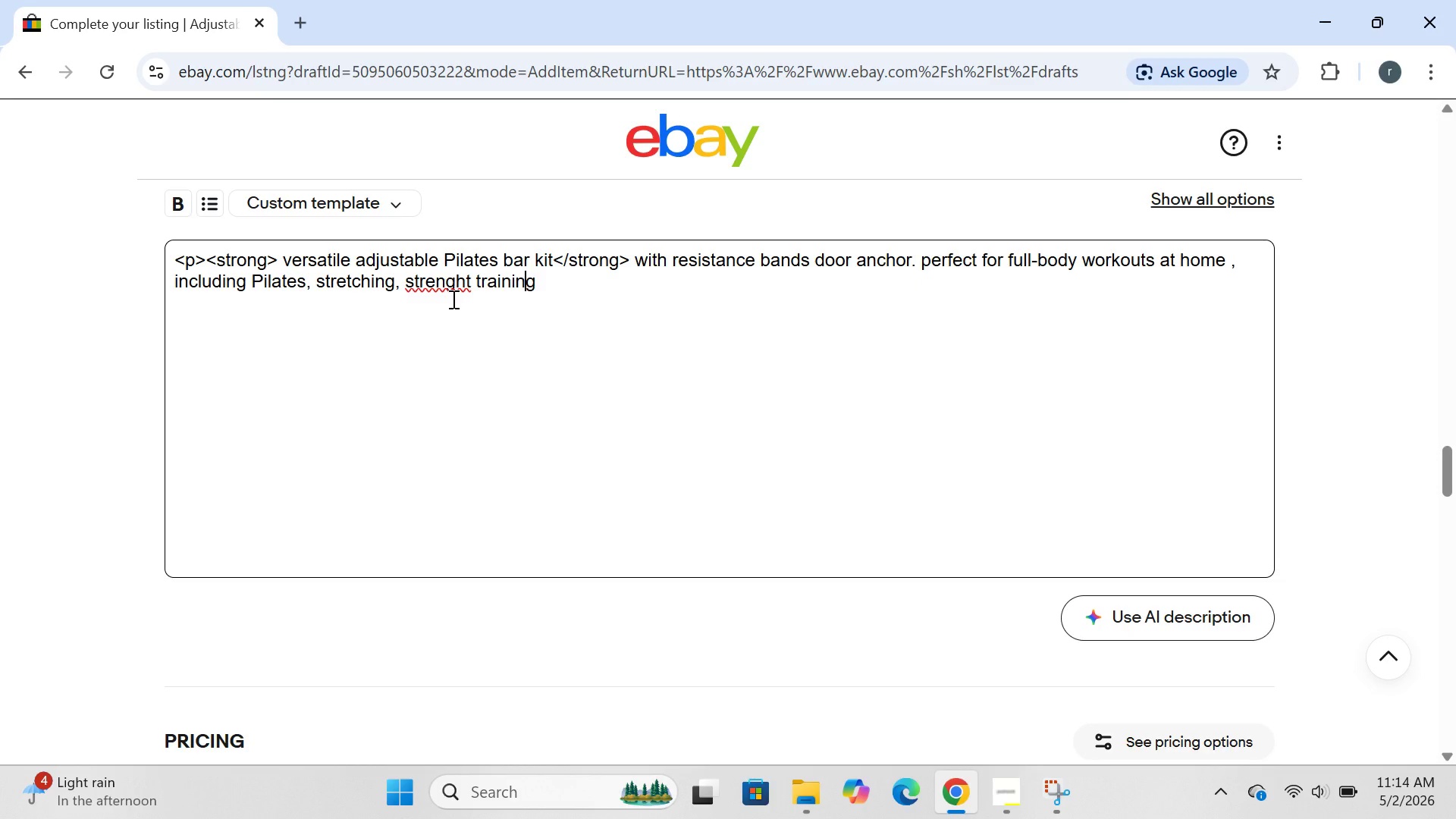 
left_click([555, 271])
 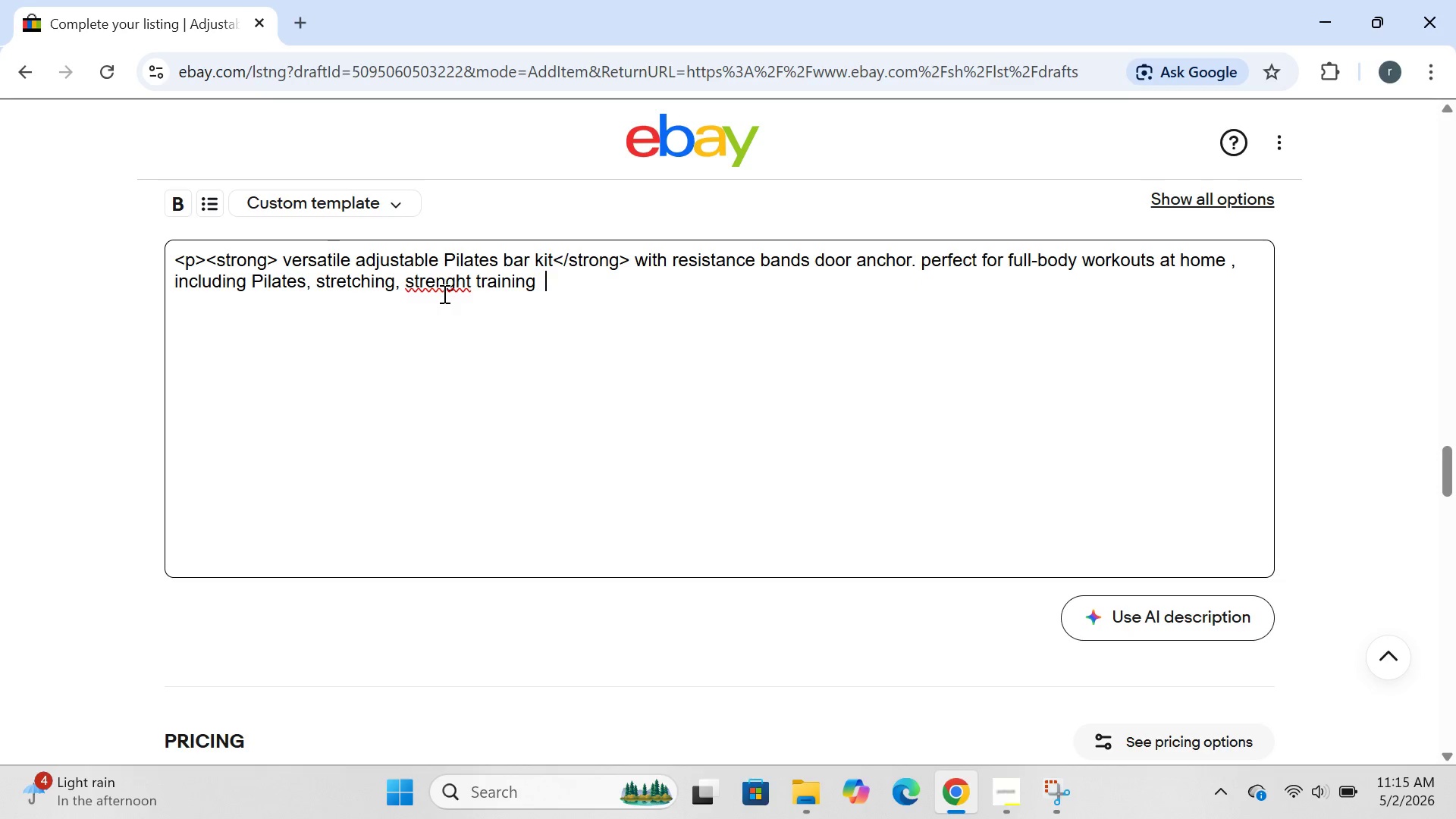 
wait(5.58)
 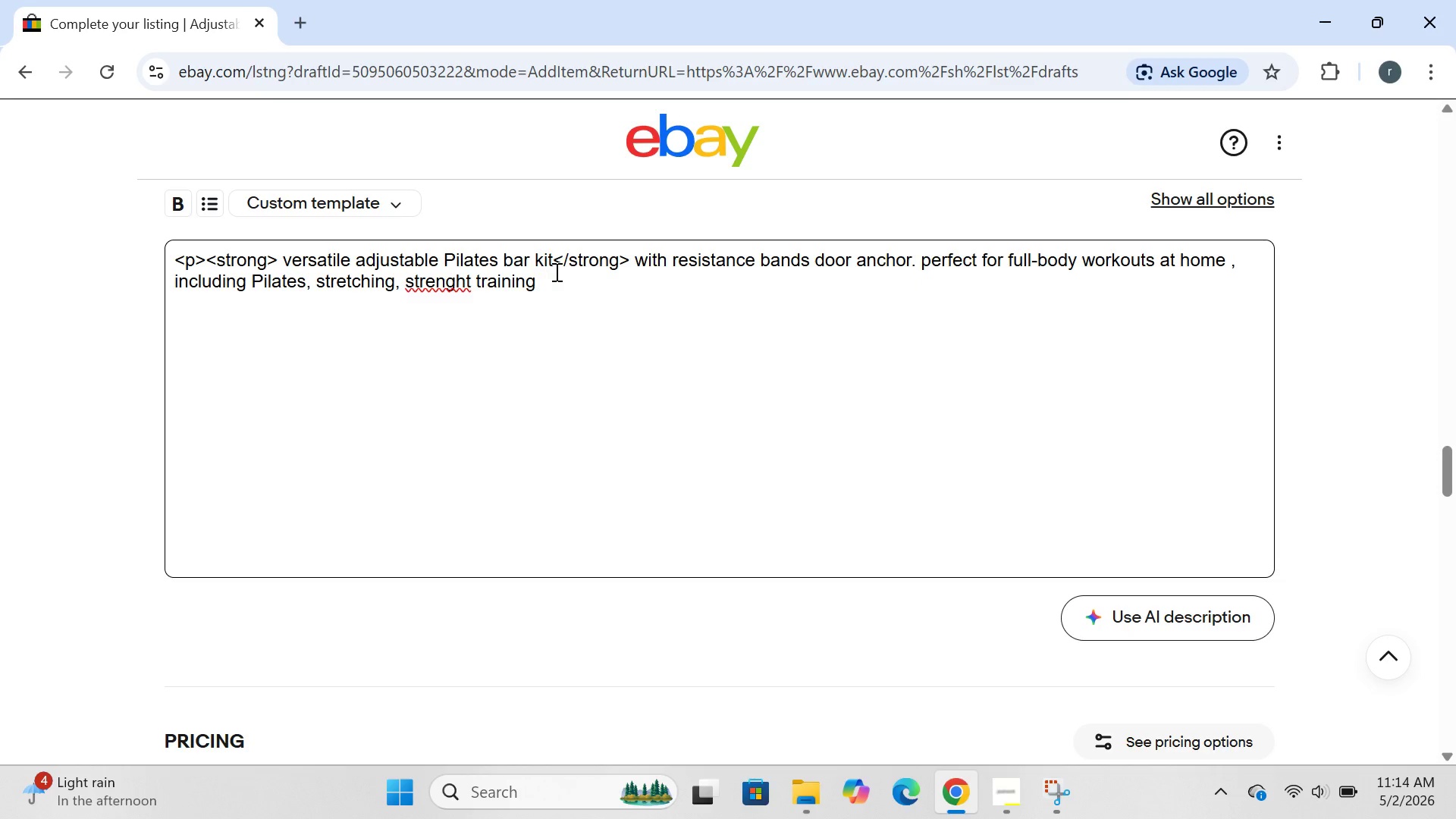 
left_click([463, 288])
 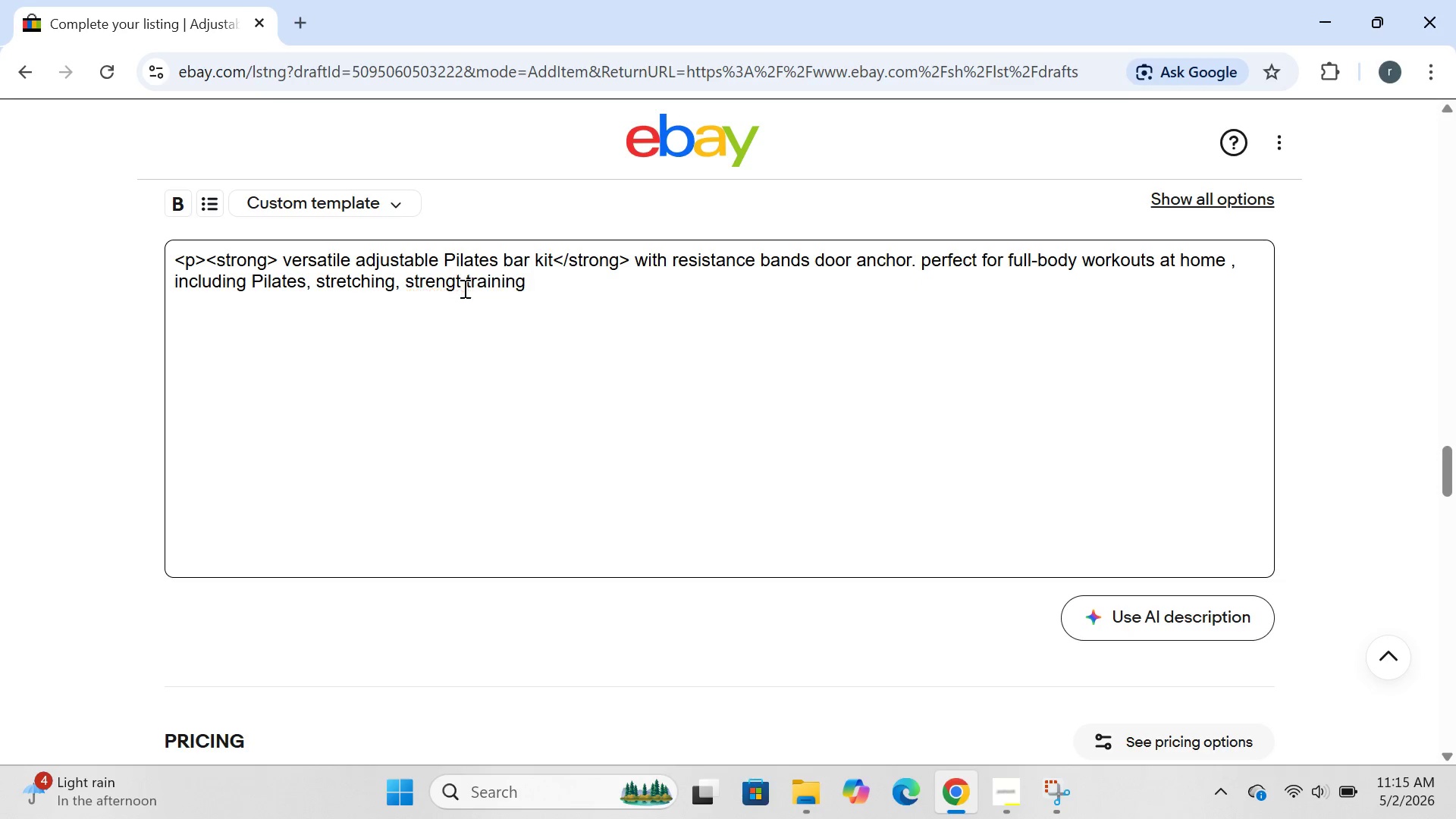 
key(Backspace)